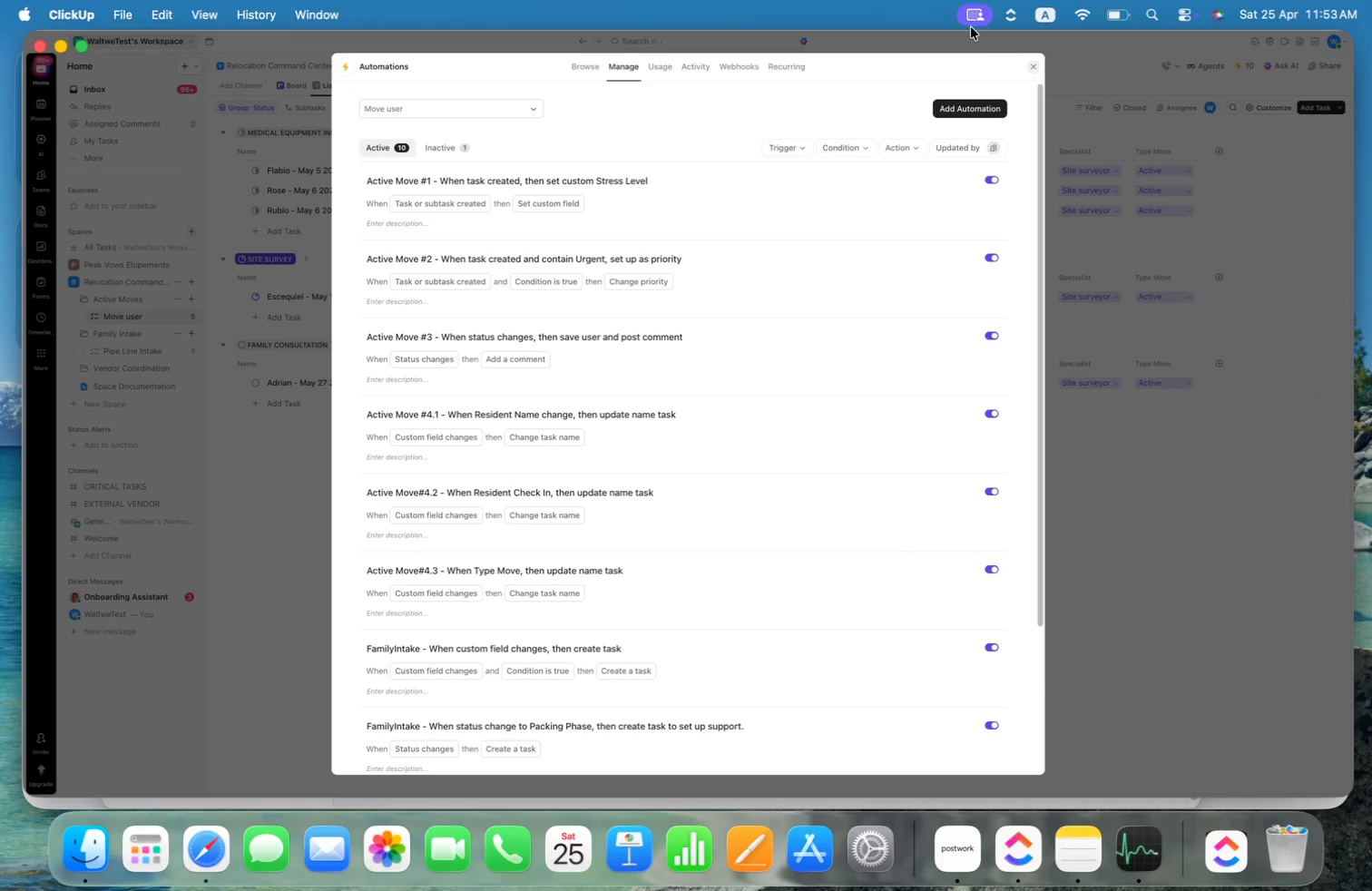 
left_click([1034, 64])
 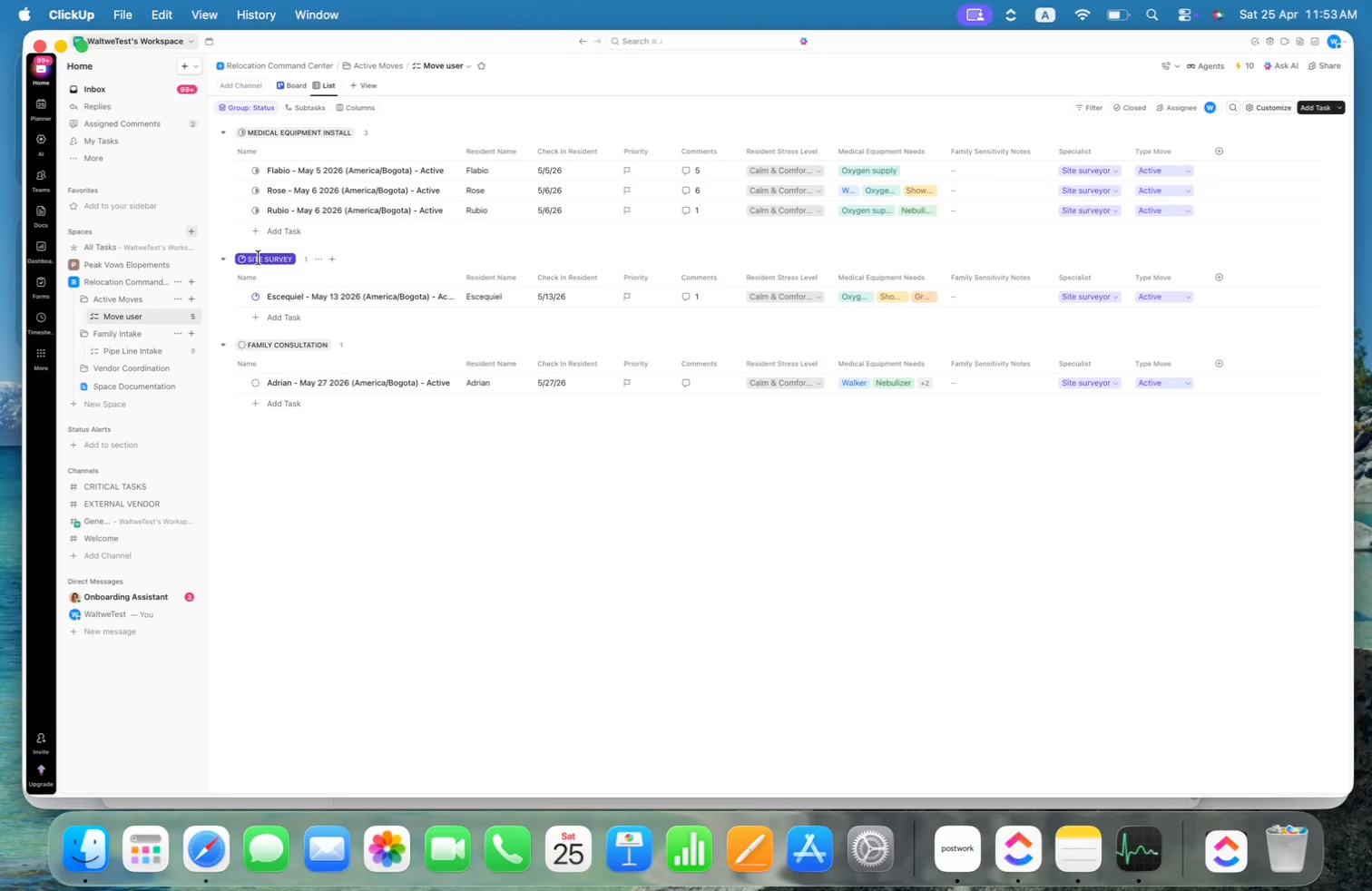 
wait(5.06)
 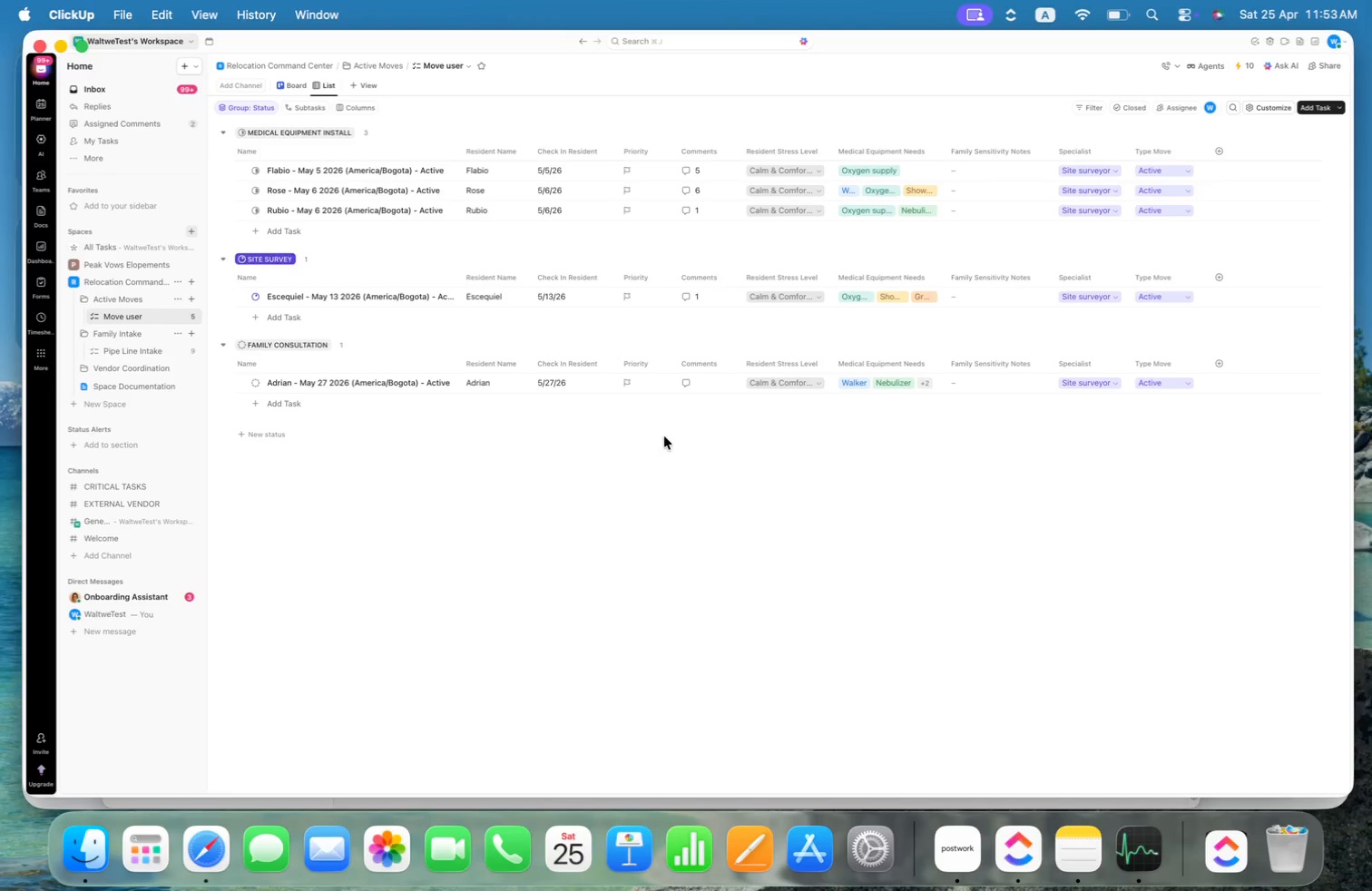 
scroll: coordinate [320, 239], scroll_direction: down, amount: 23.0
 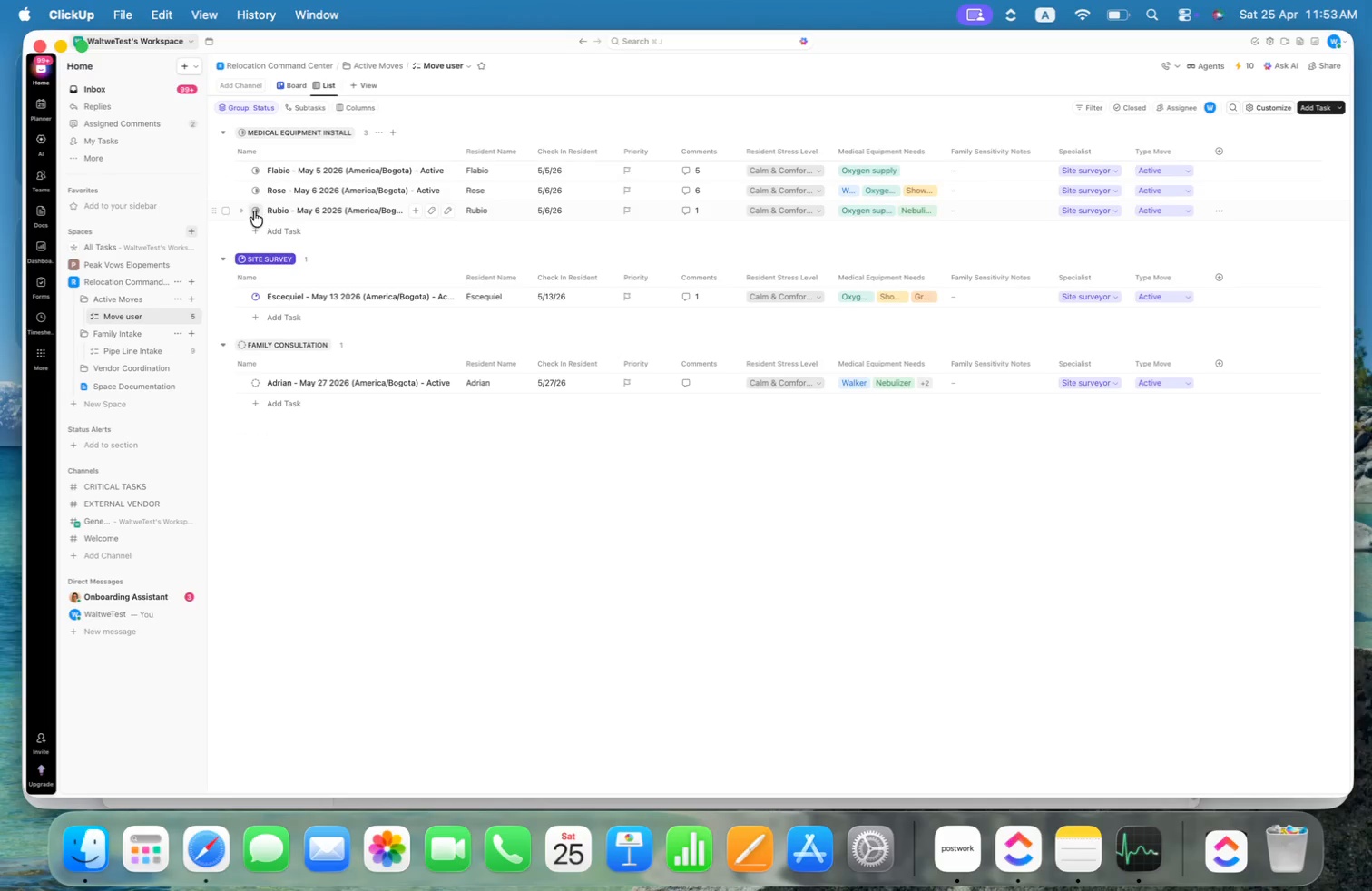 
left_click([254, 211])
 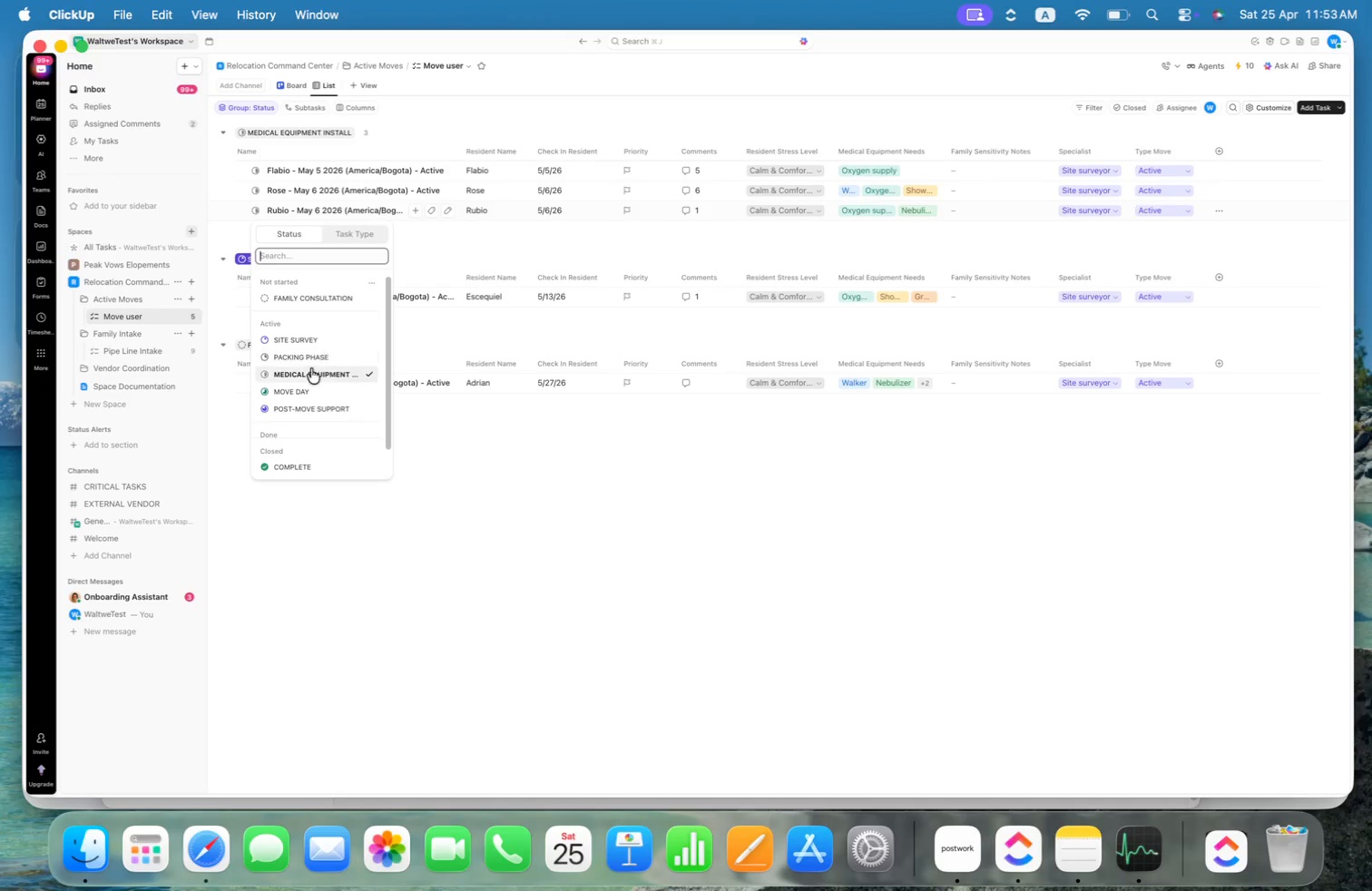 
left_click([305, 389])
 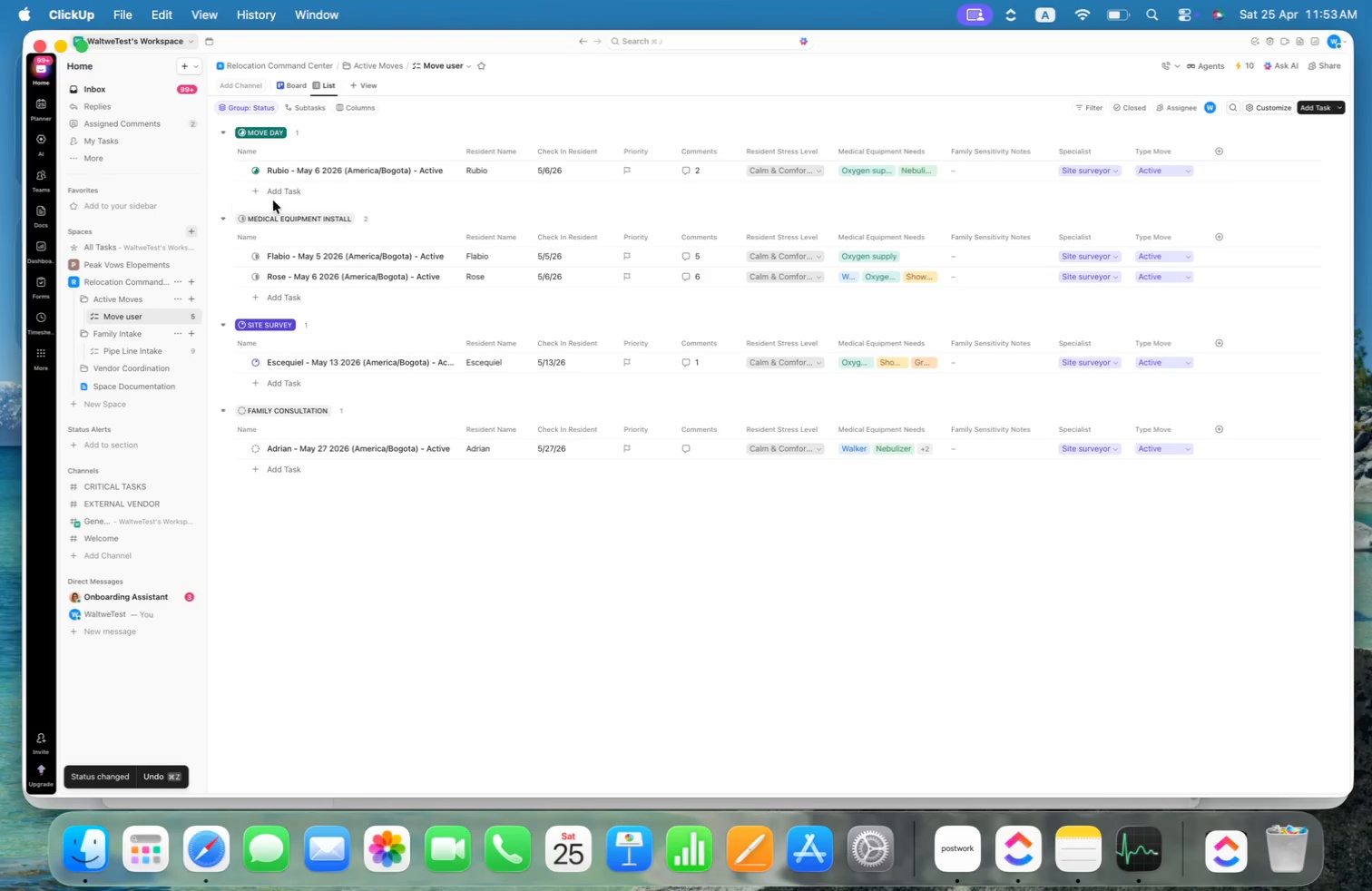 
wait(5.93)
 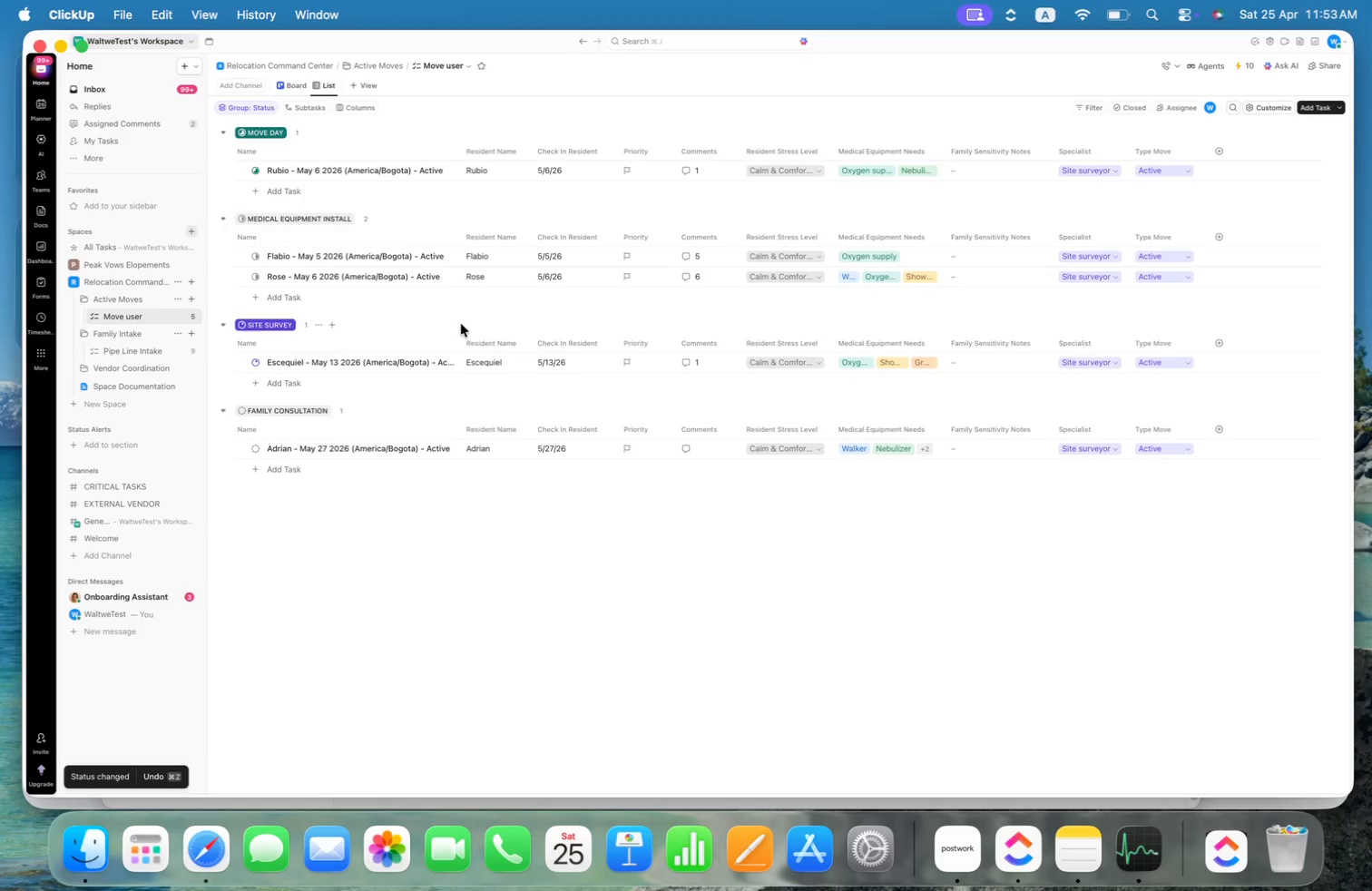 
left_click([255, 173])
 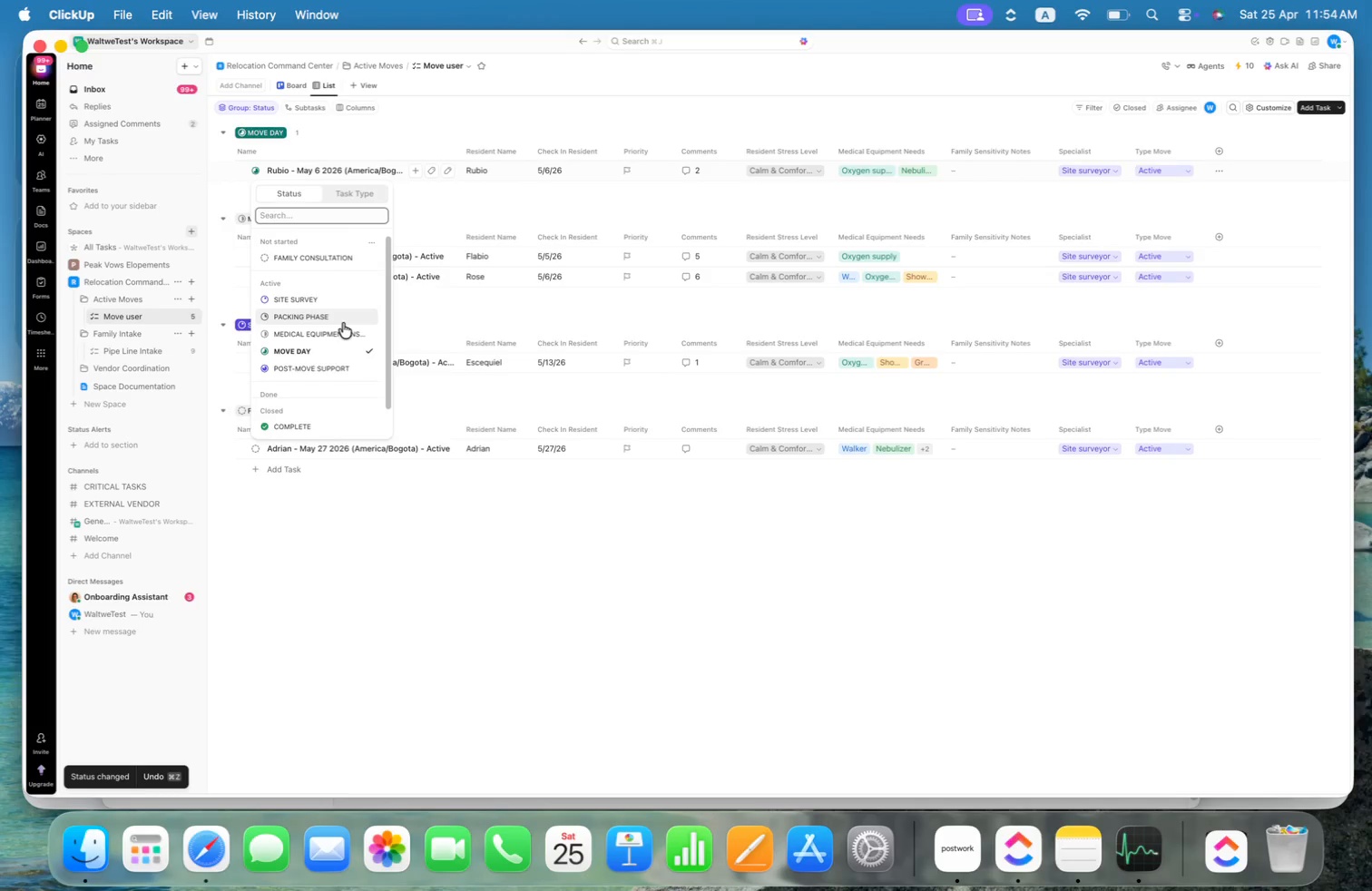 
left_click([480, 201])
 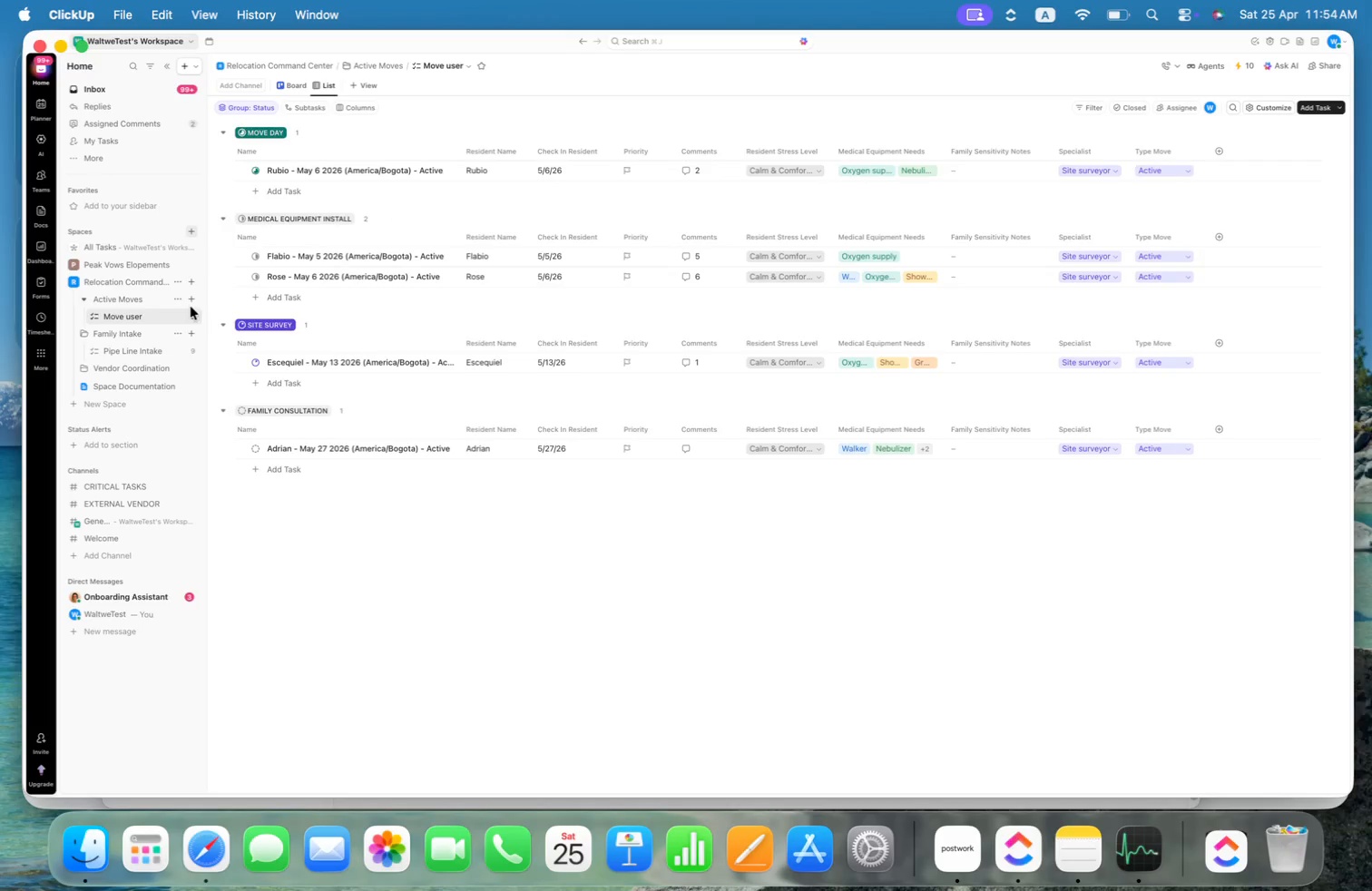 
left_click([176, 311])
 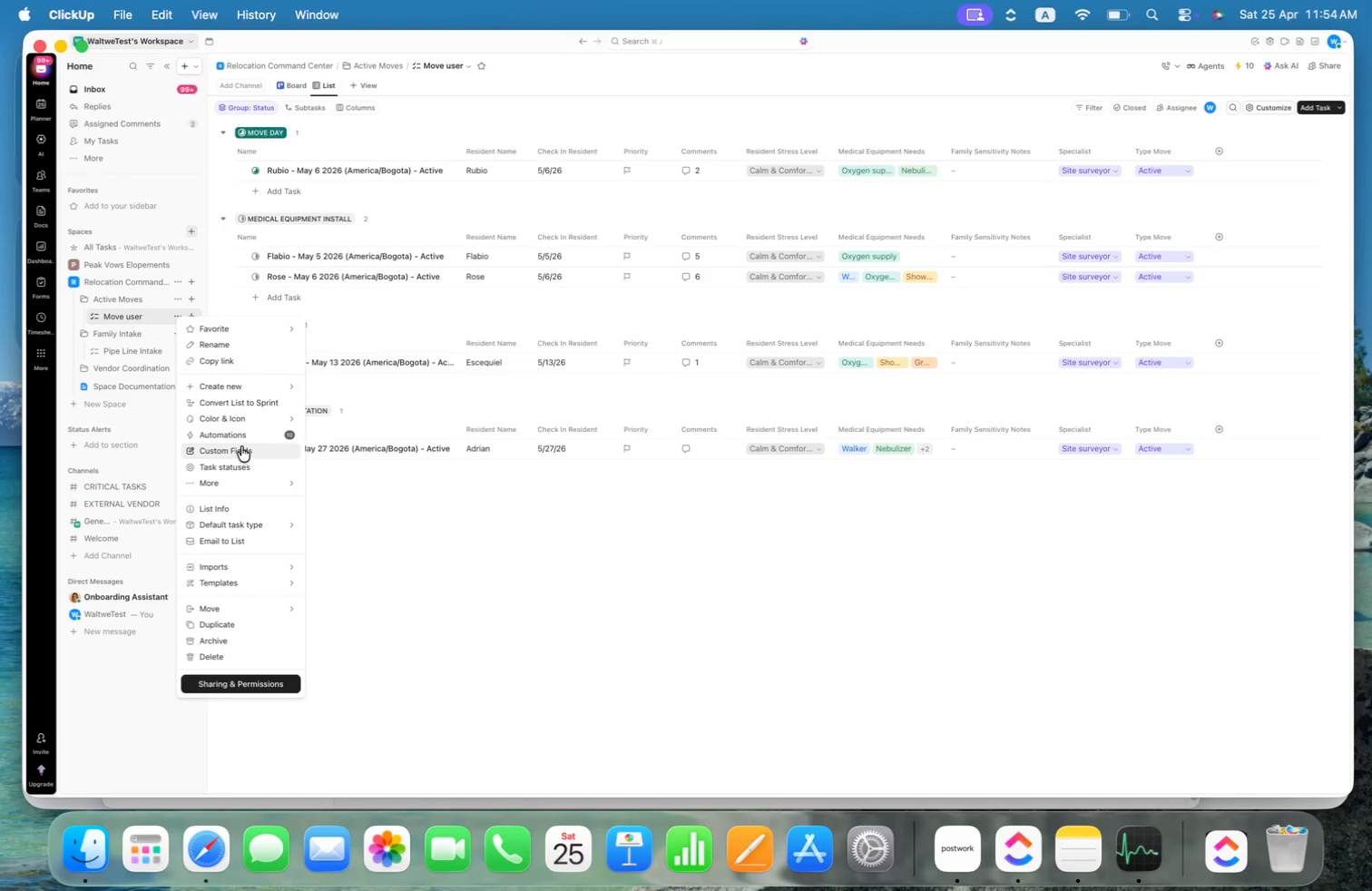 
left_click([222, 432])
 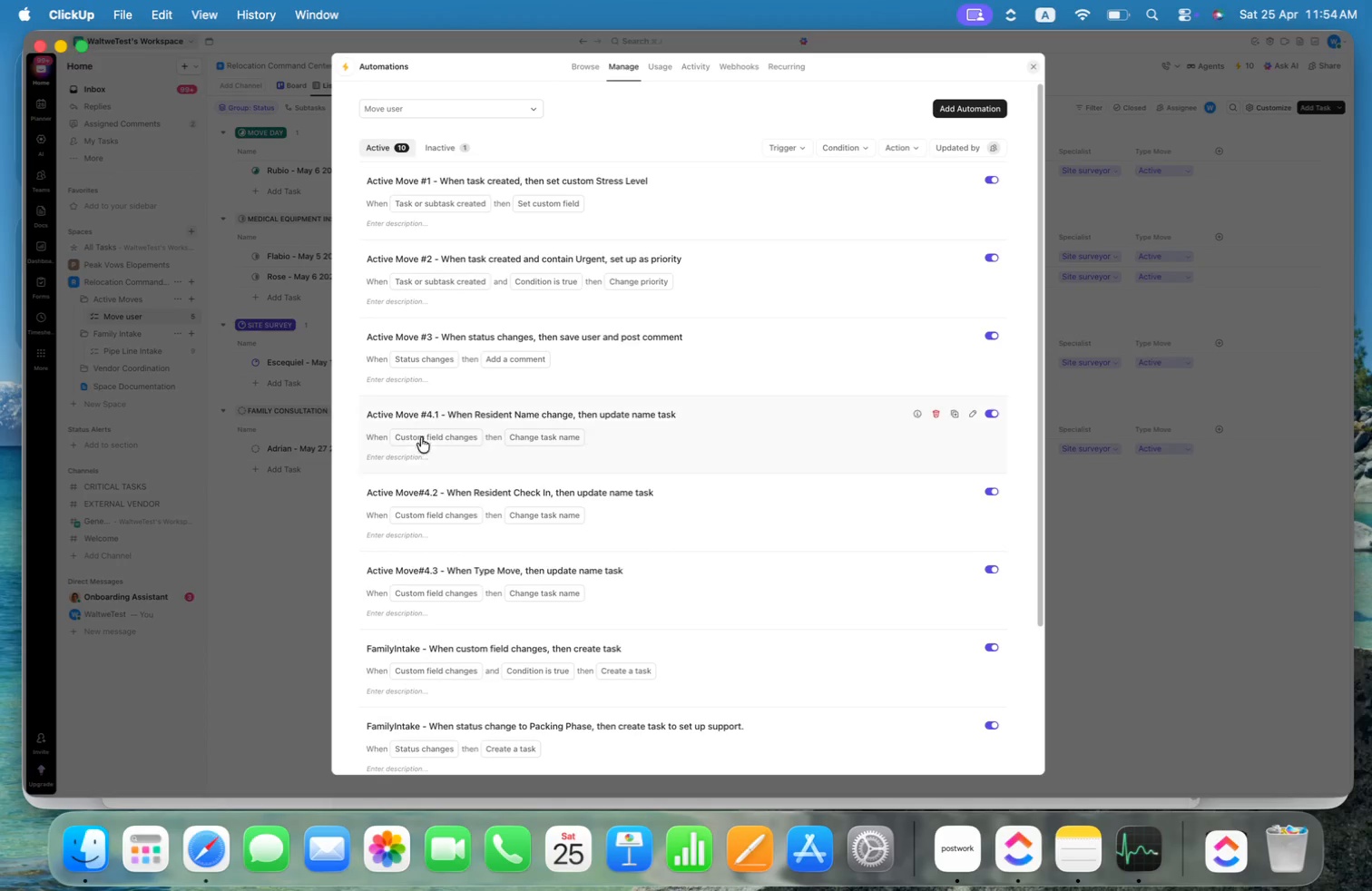 
scroll: coordinate [829, 391], scroll_direction: down, amount: 64.0